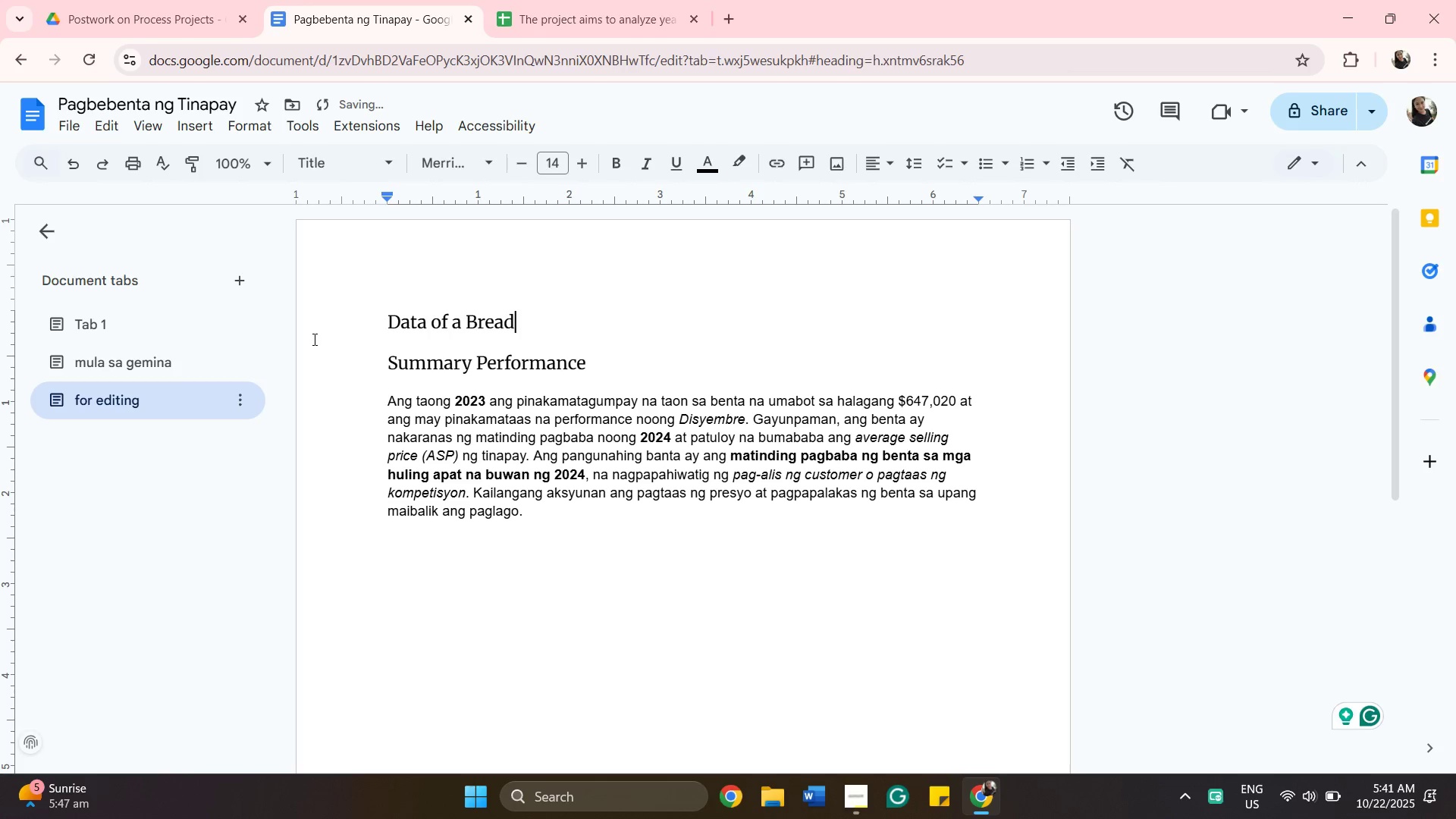 
key(ArrowLeft)
 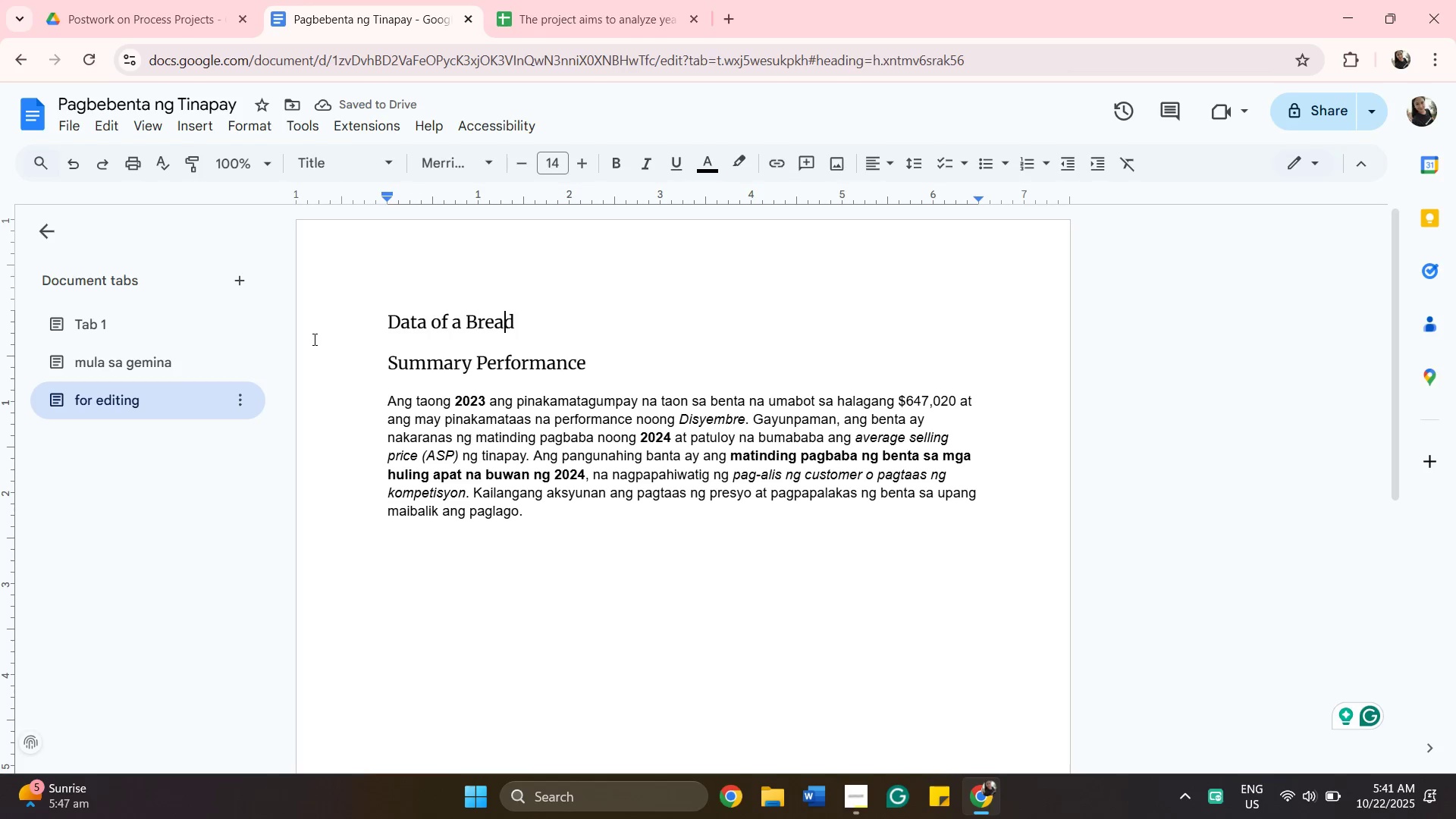 
key(ArrowLeft)
 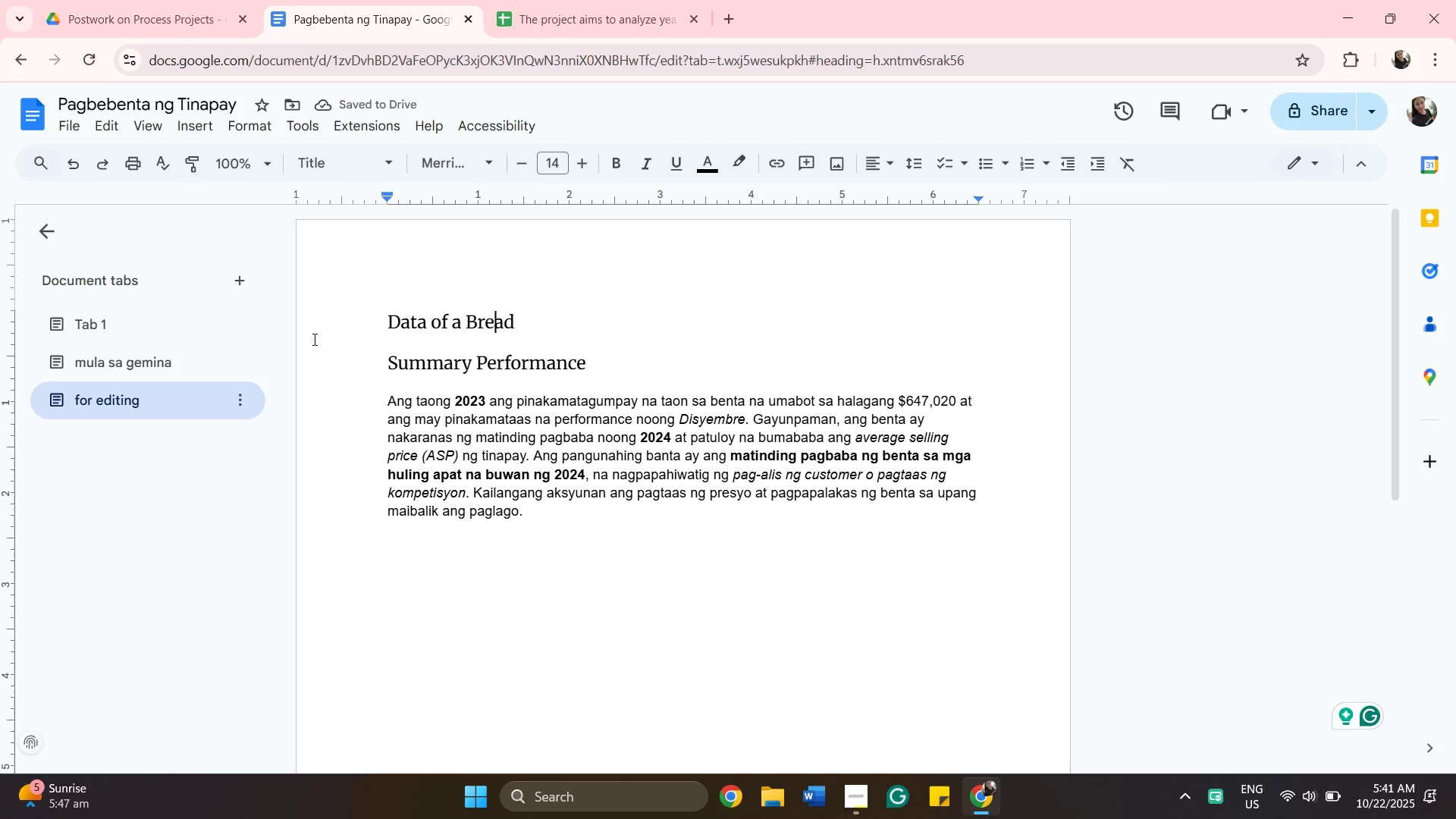 
key(ArrowLeft)
 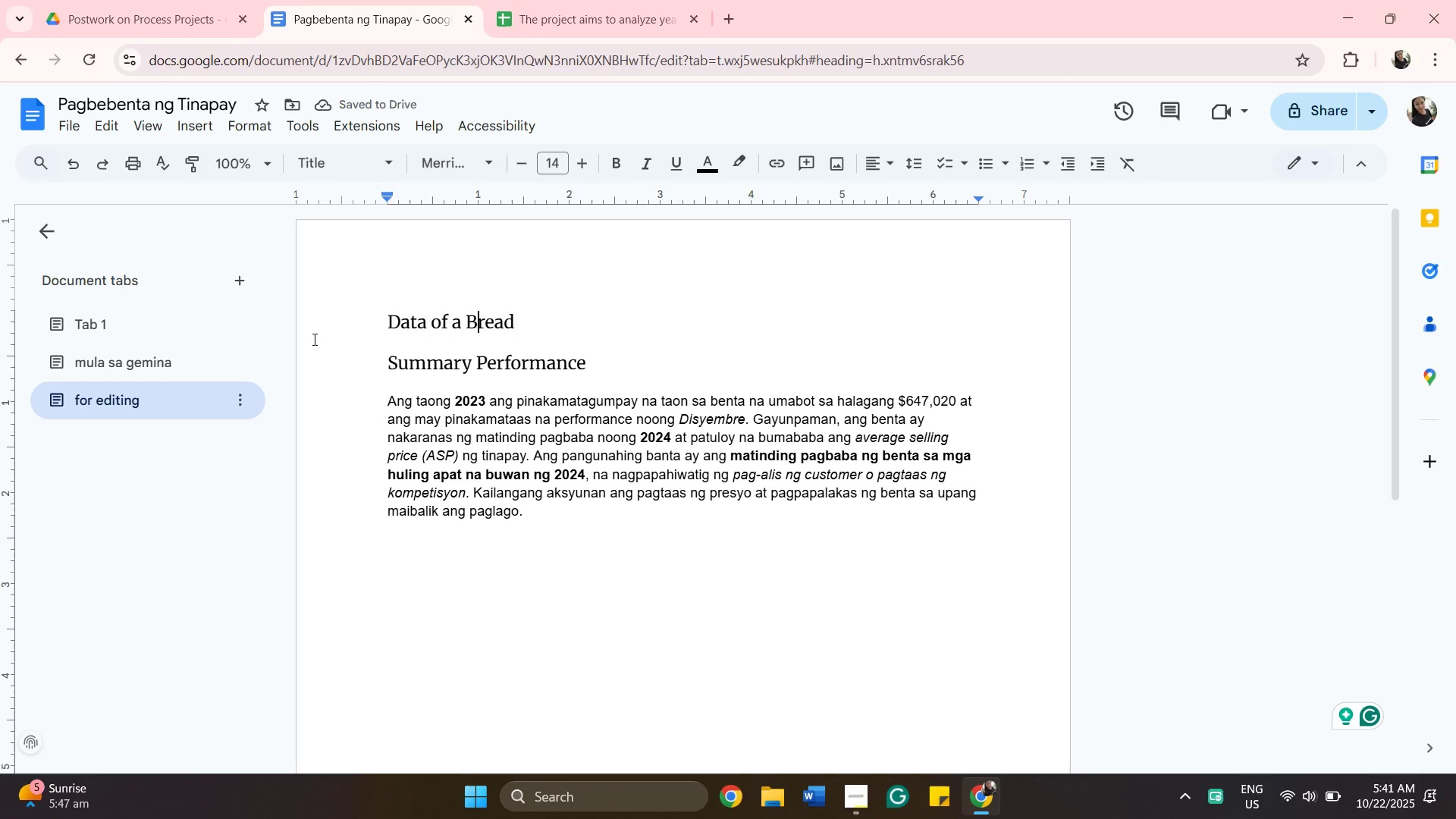 
key(ArrowLeft)
 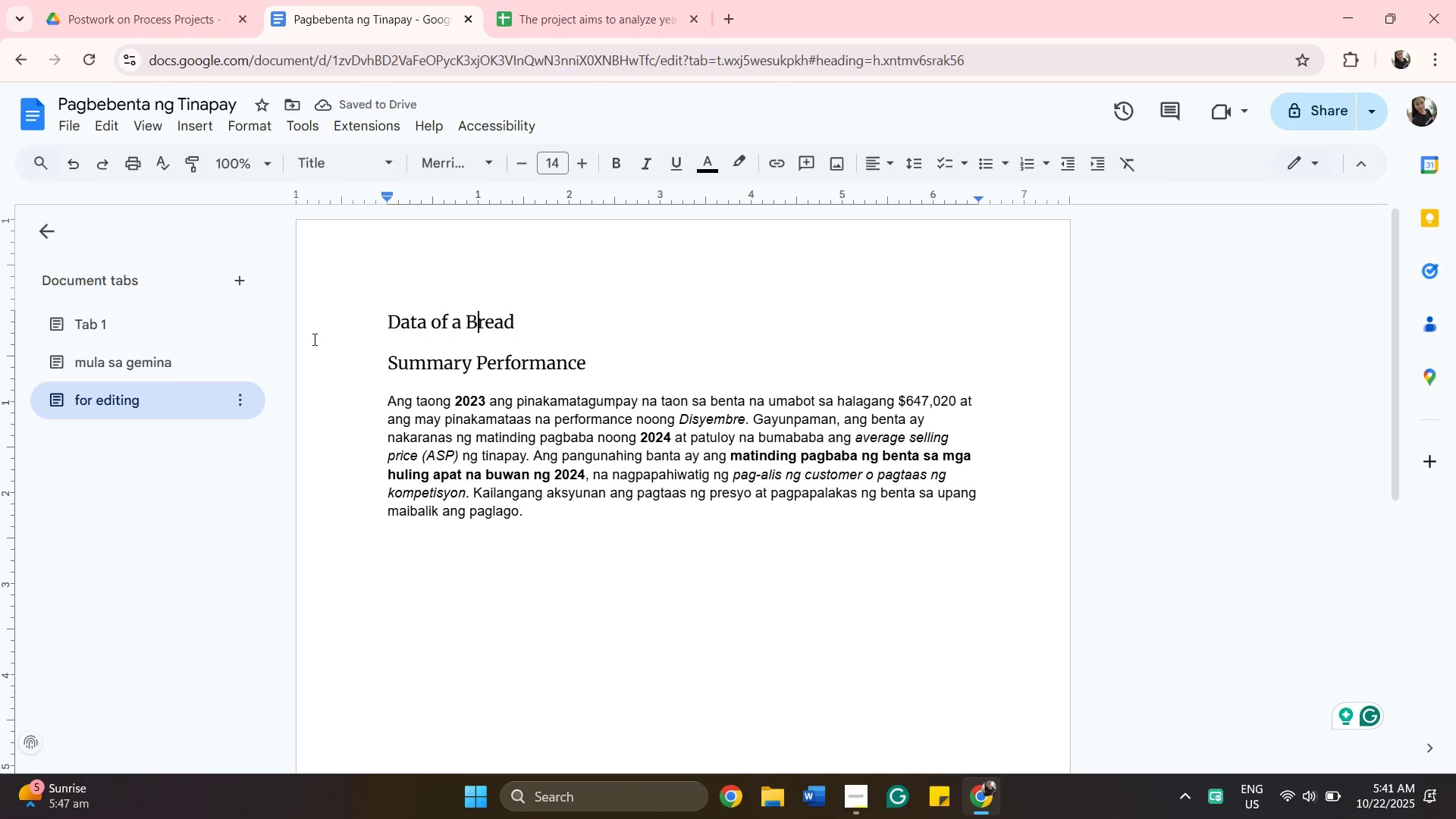 
key(ArrowLeft)
 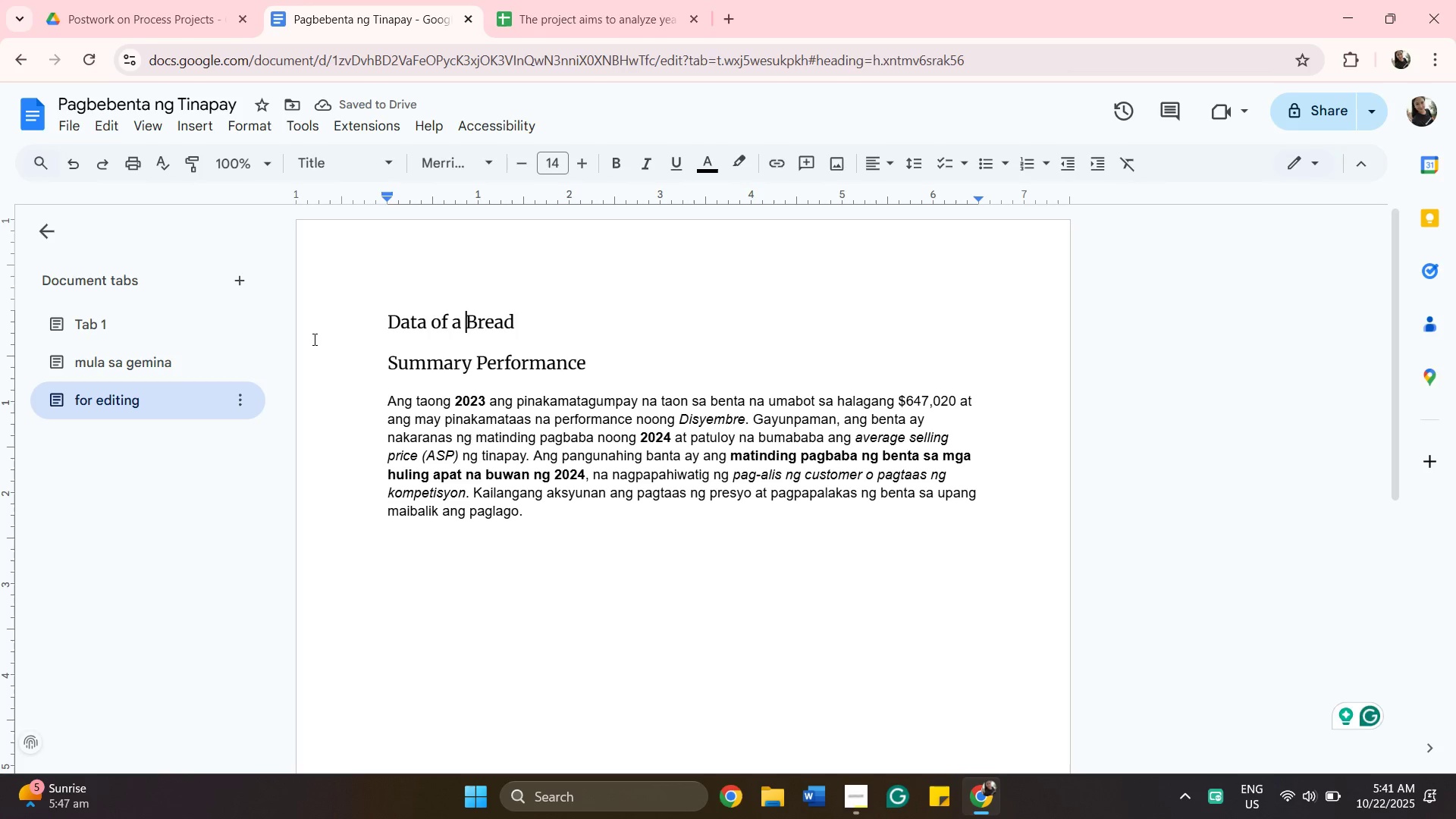 
key(ArrowLeft)
 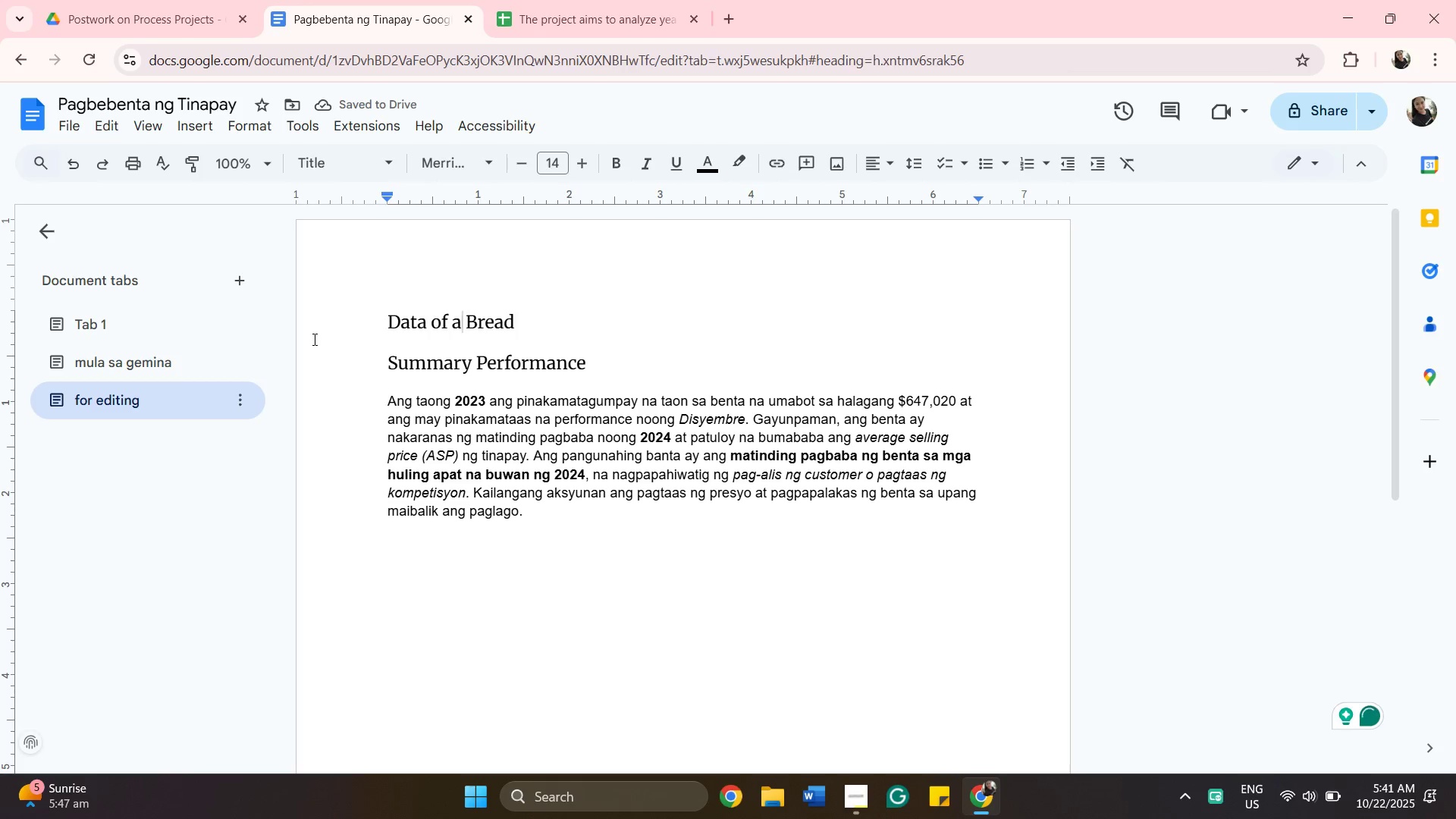 
key(Backspace)
 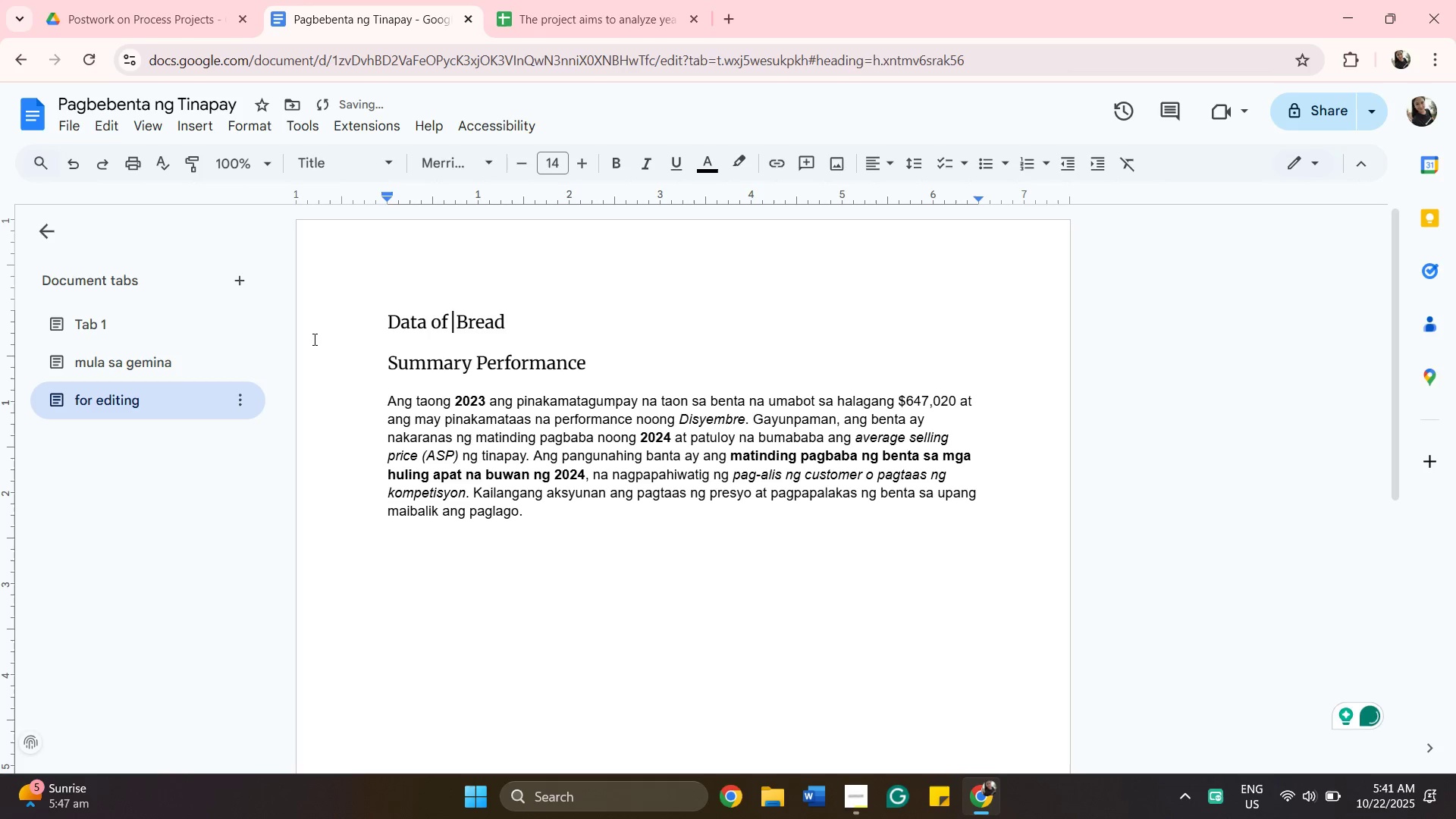 
key(Backspace)
 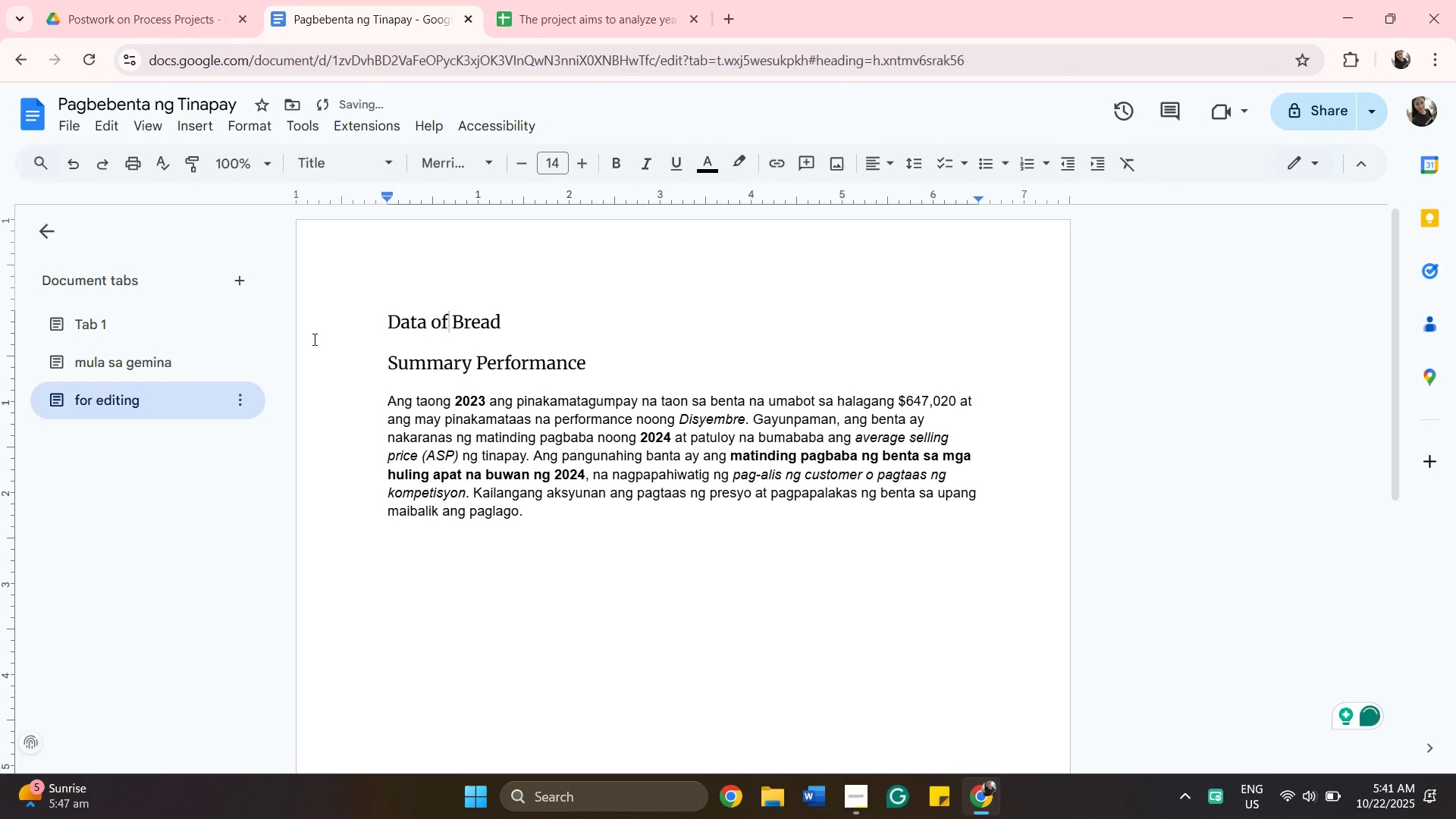 
key(Space)
 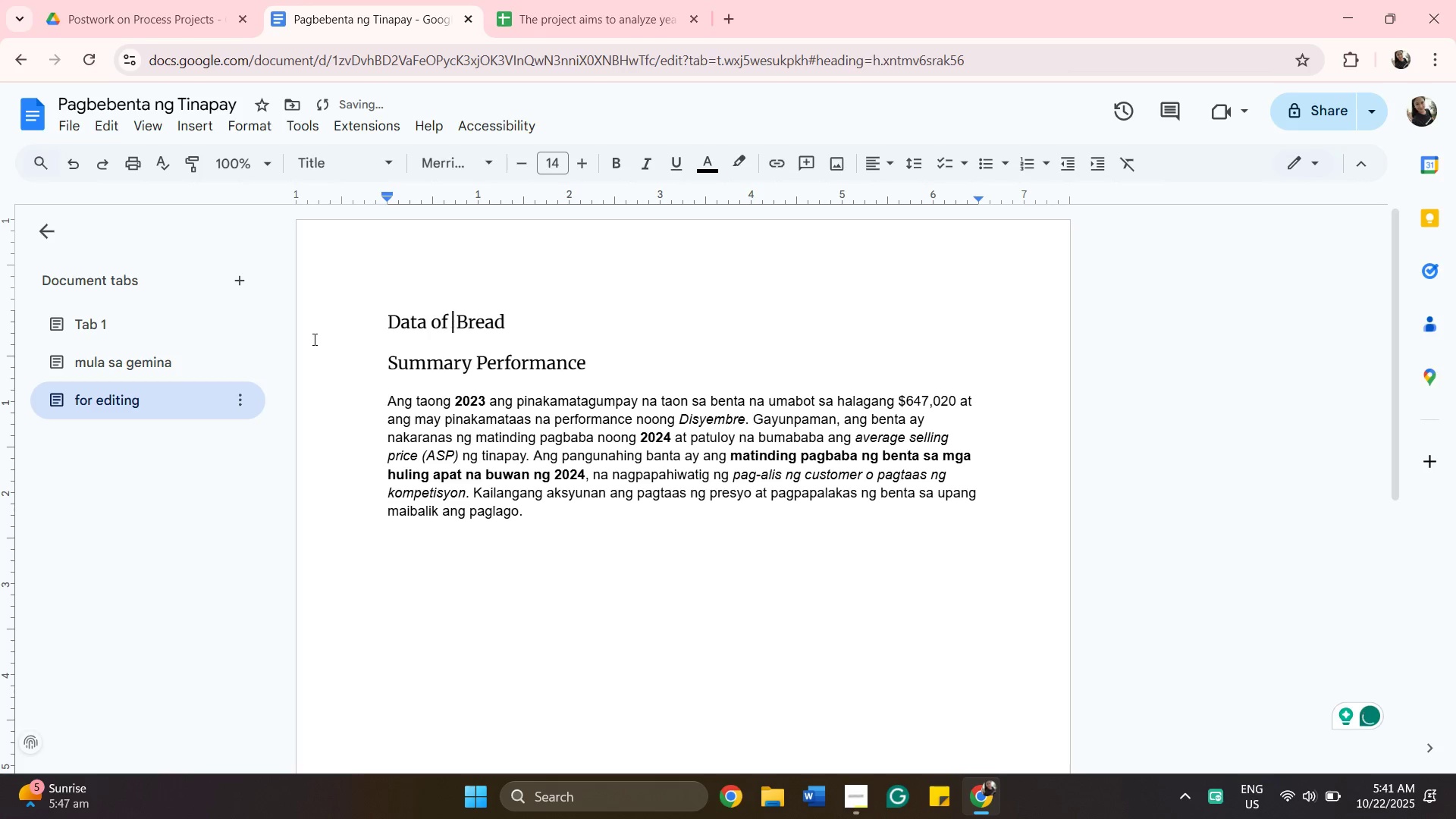 
key(A)
 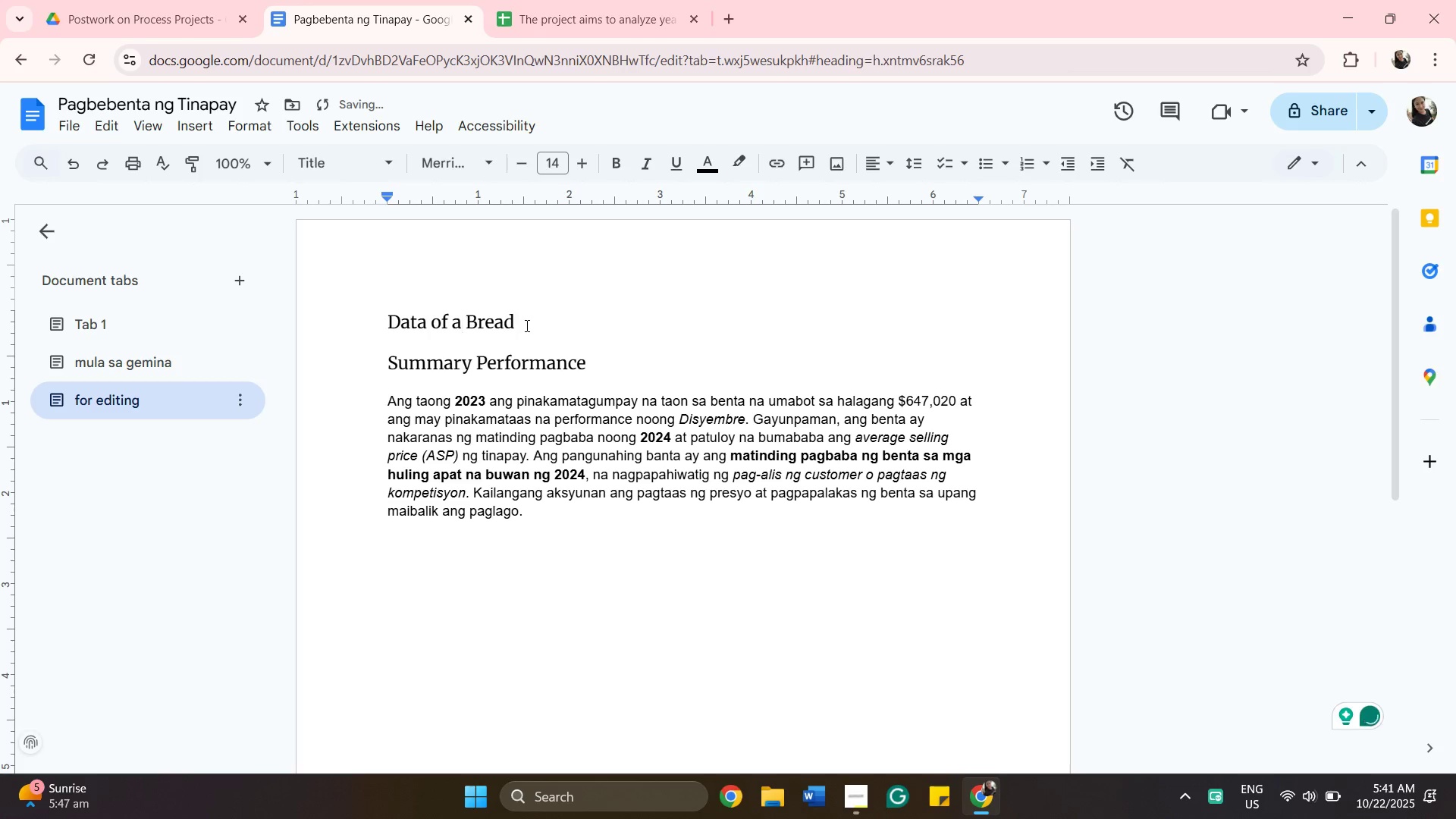 
left_click([526, 325])
 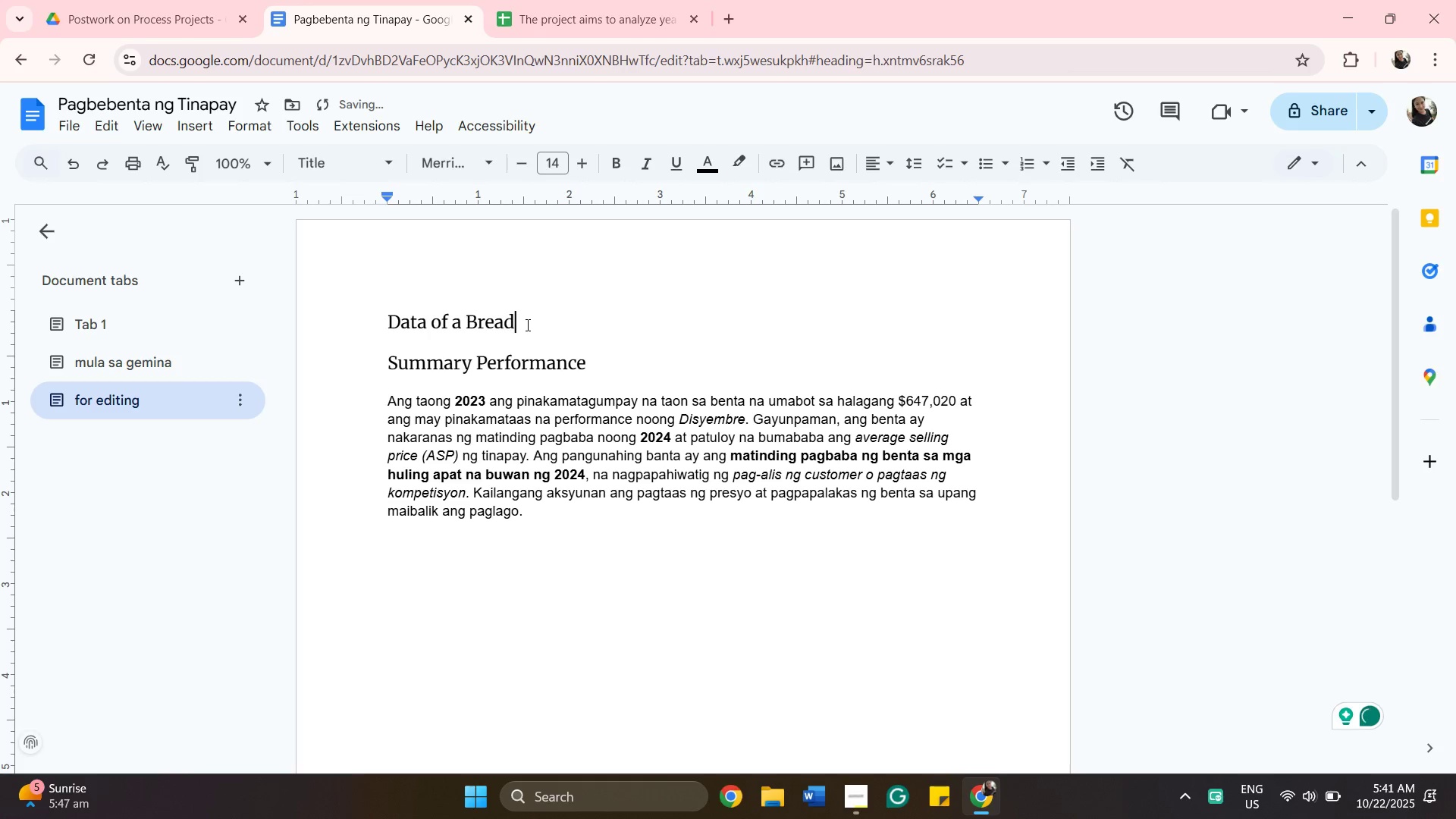 
type( Cam)
key(Backspace)
key(Backspace)
type(ompany)
 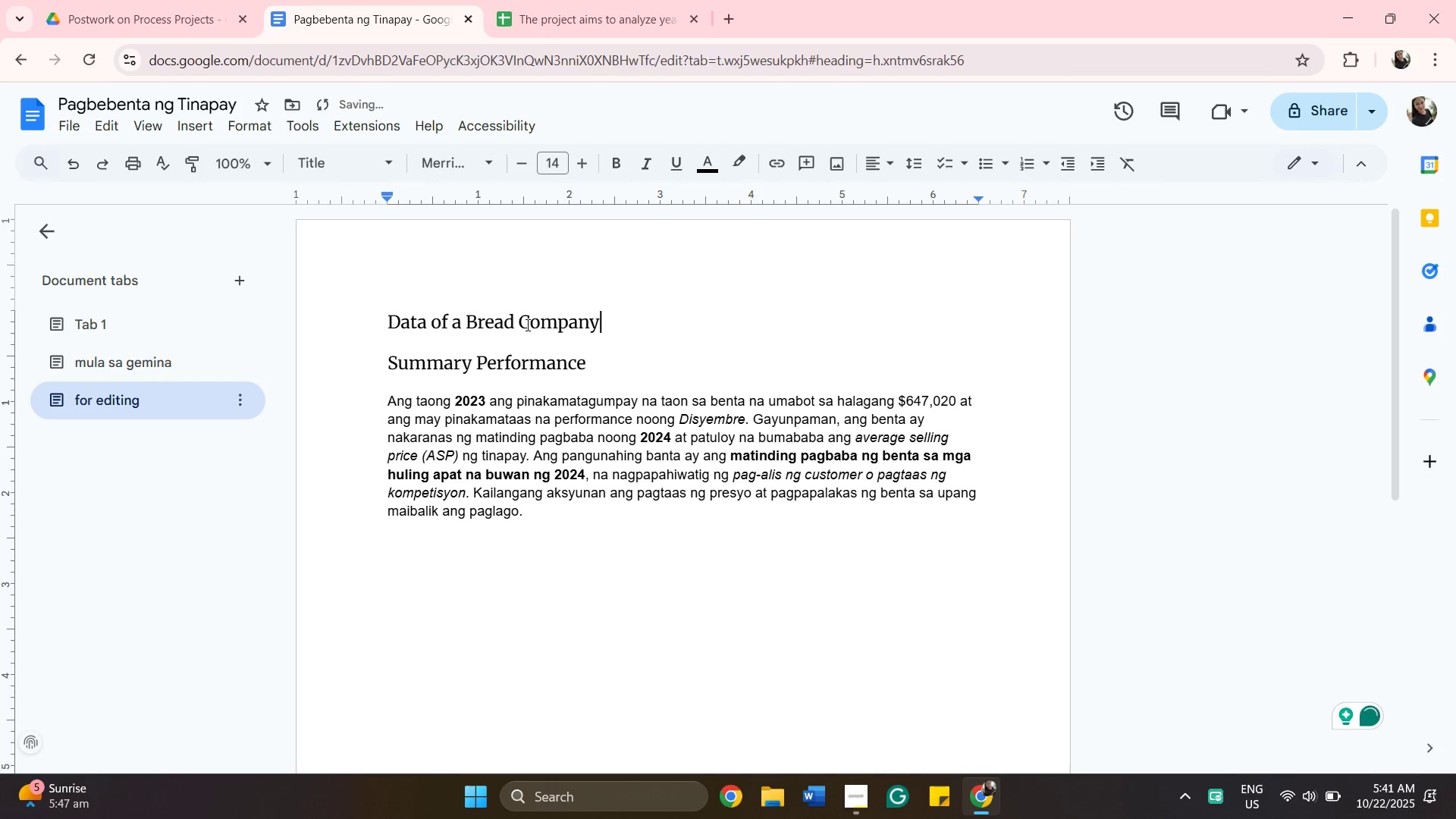 
left_click([529, 366])
 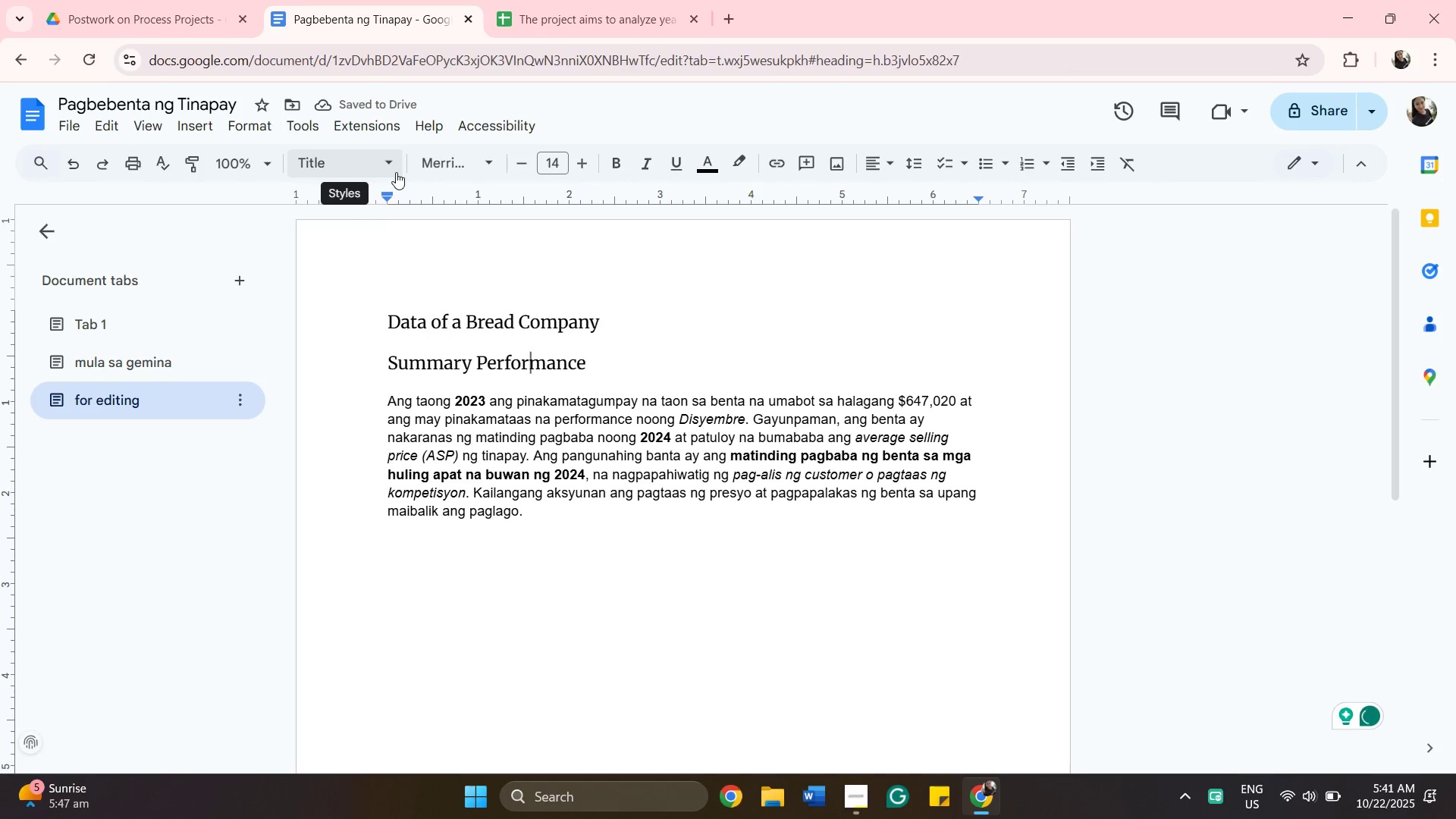 
left_click([396, 172])
 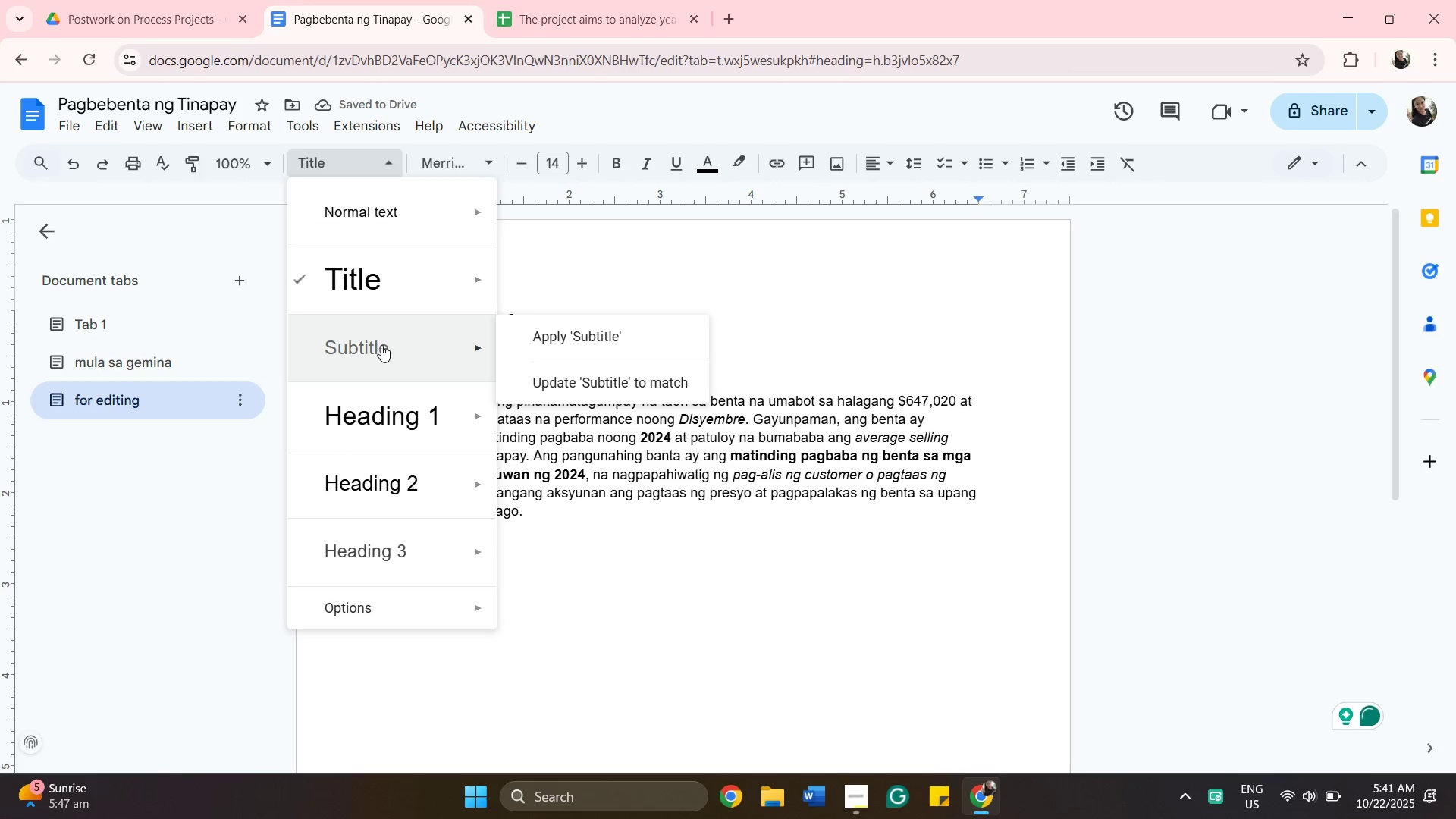 
left_click([383, 345])
 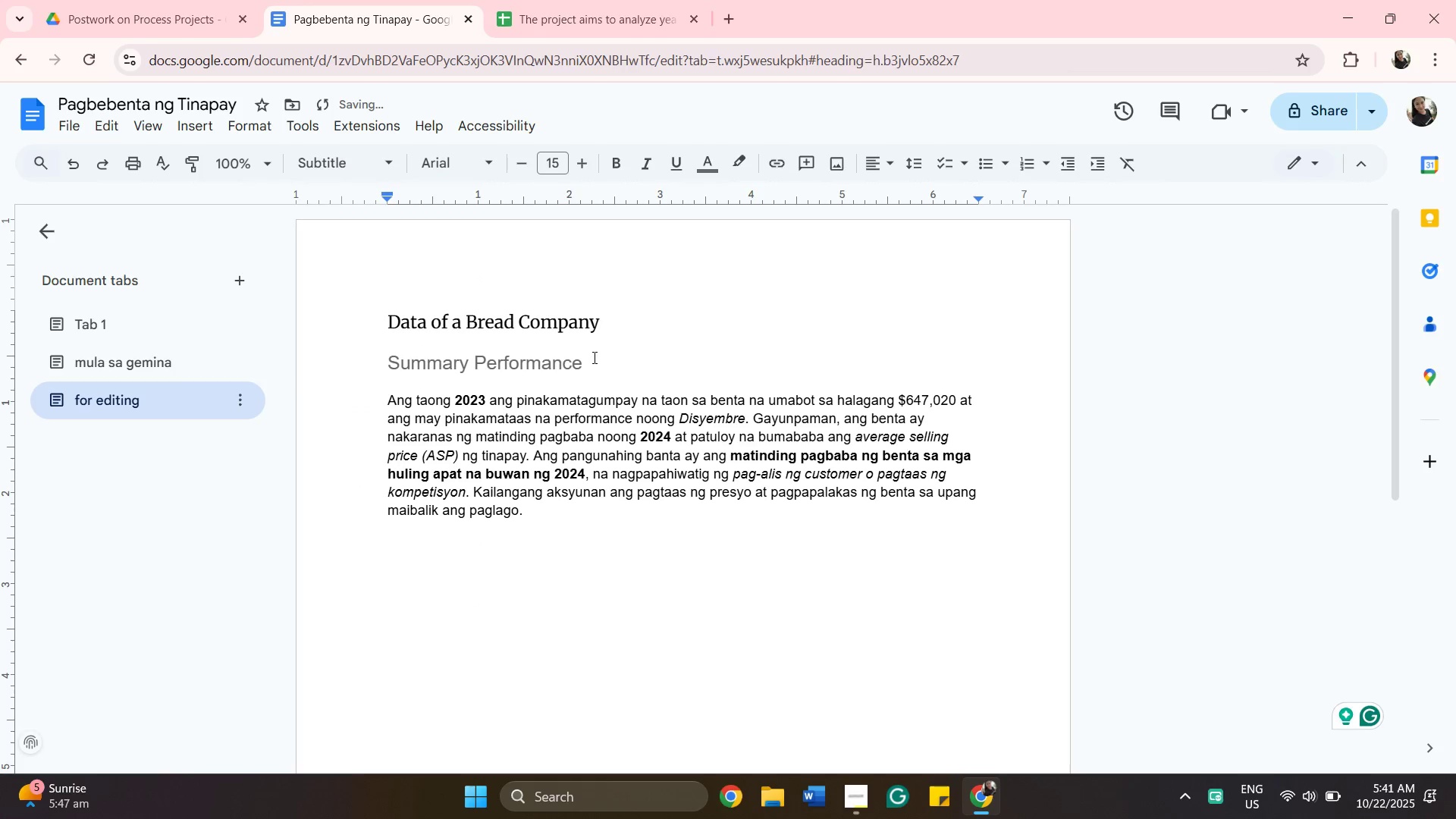 
left_click_drag(start_coordinate=[587, 364], to_coordinate=[389, 378])
 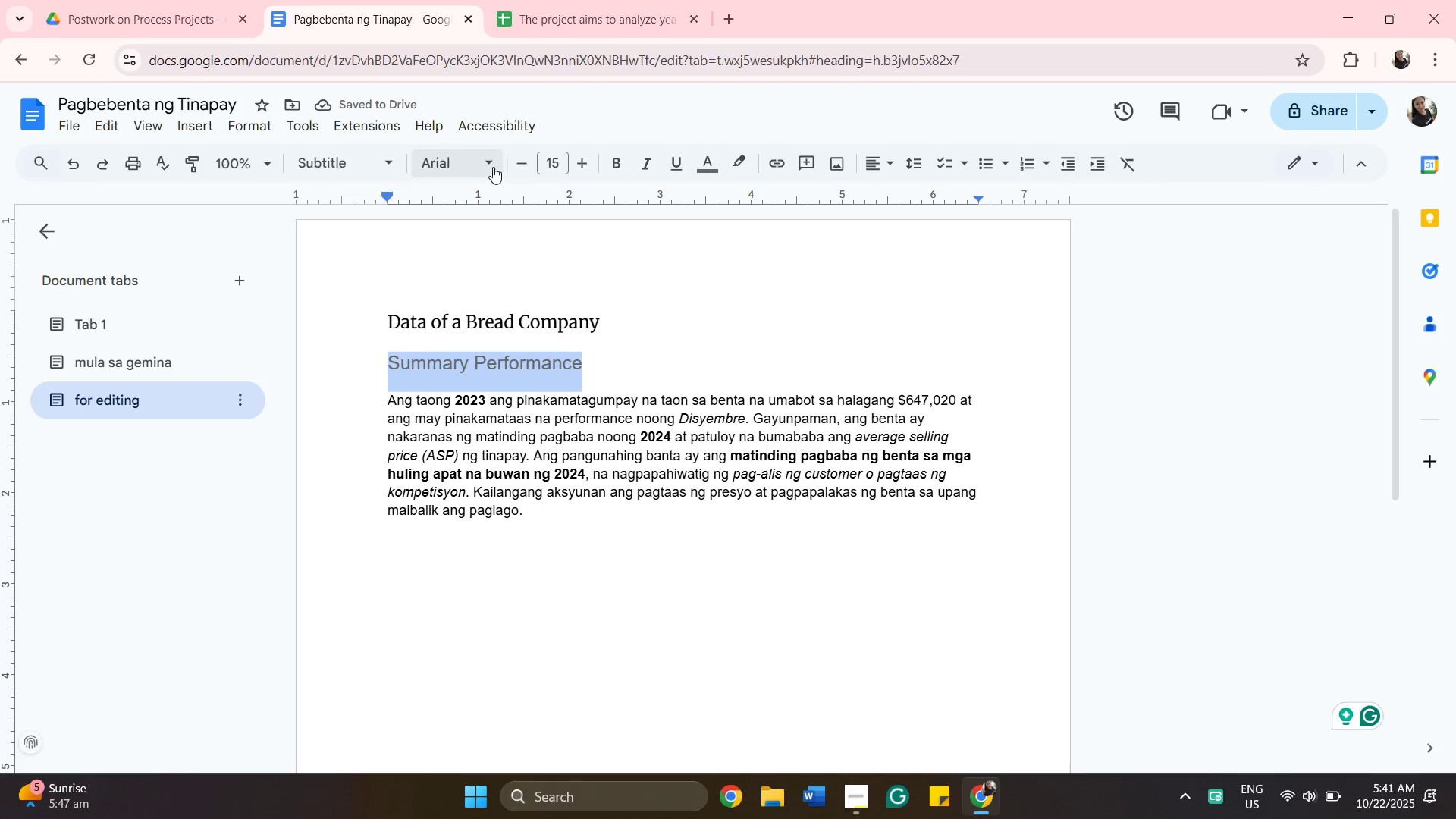 
left_click([488, 158])
 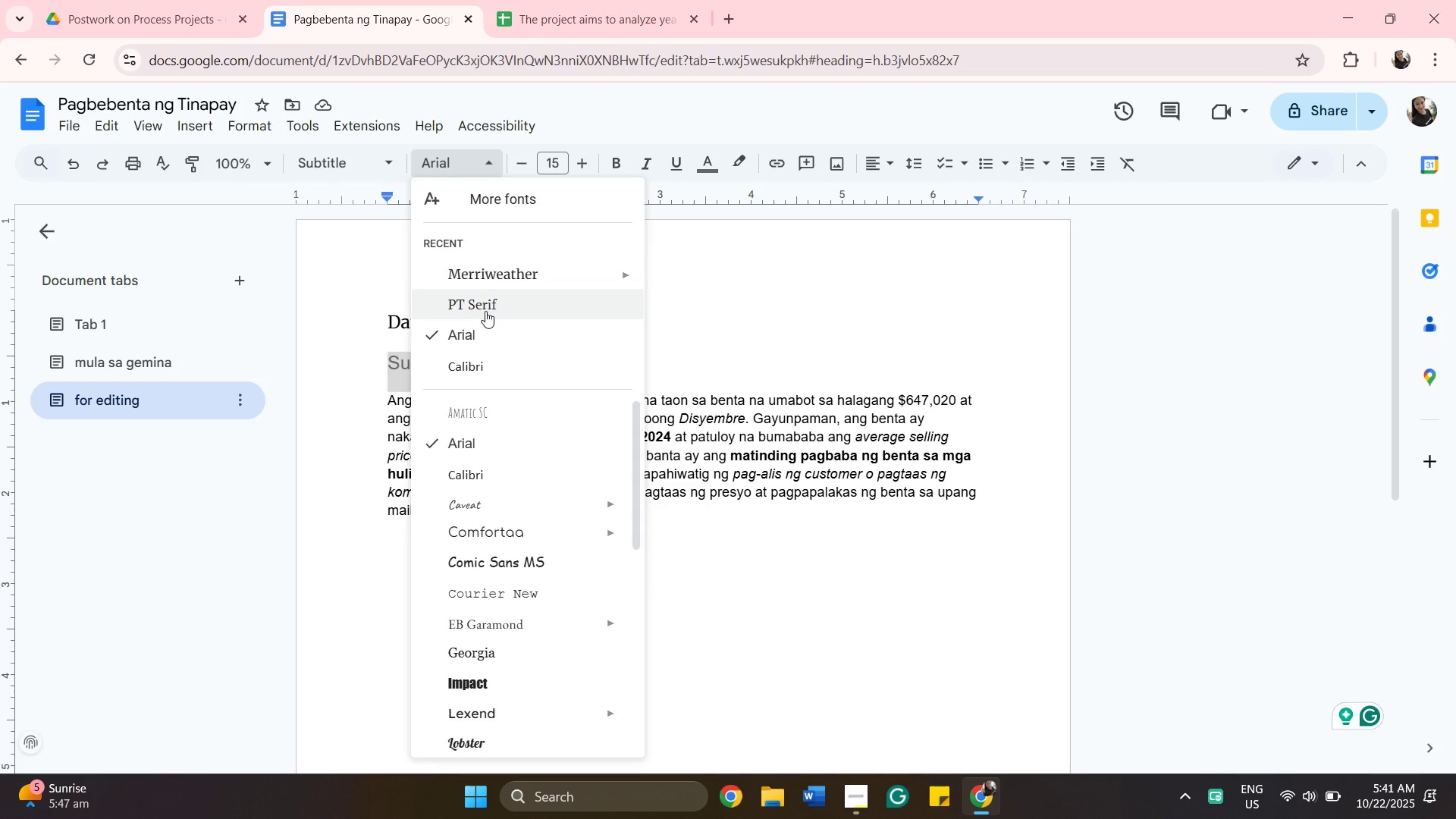 
left_click([485, 311])
 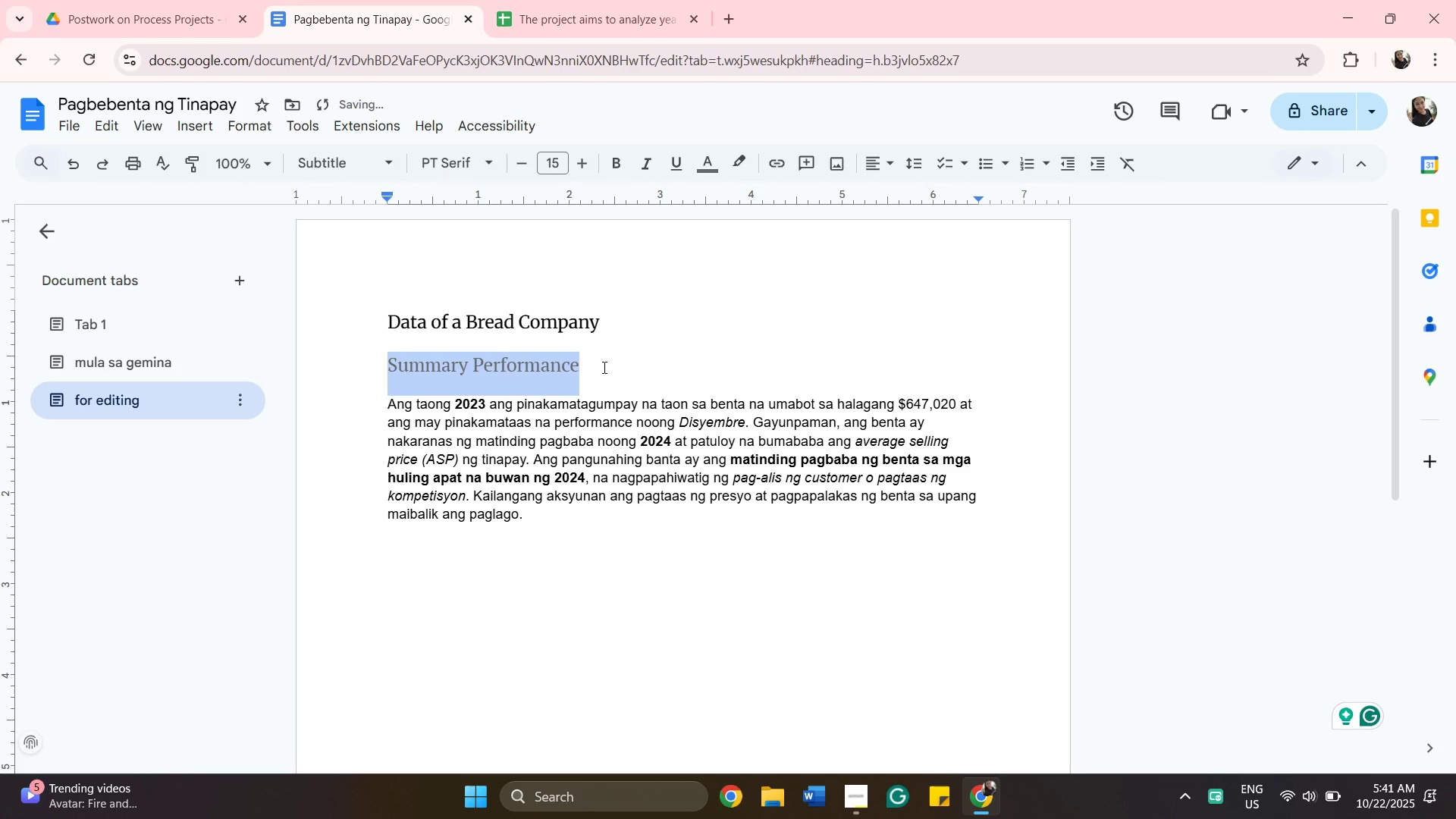 
left_click([603, 367])
 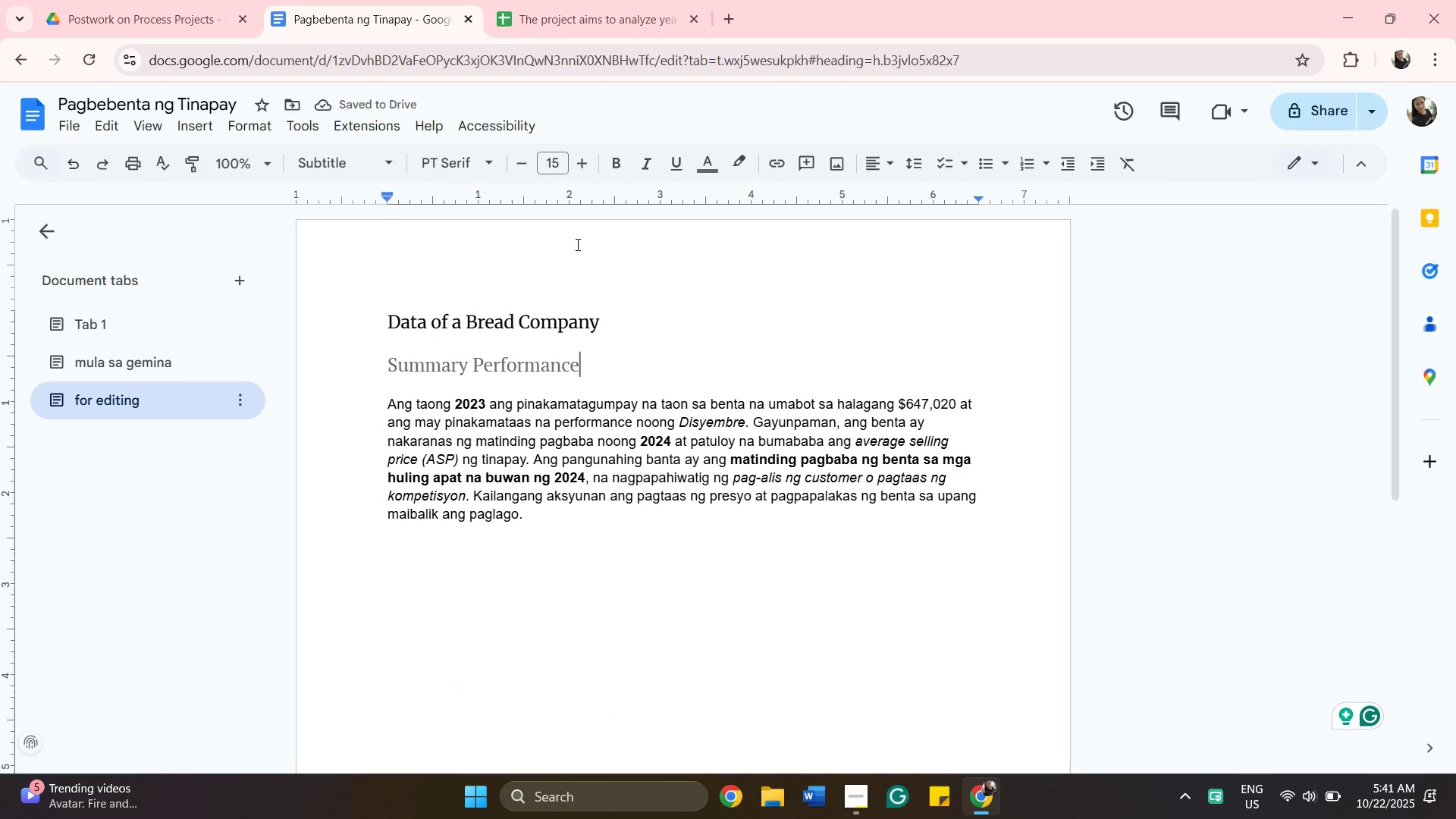 
left_click([556, 325])
 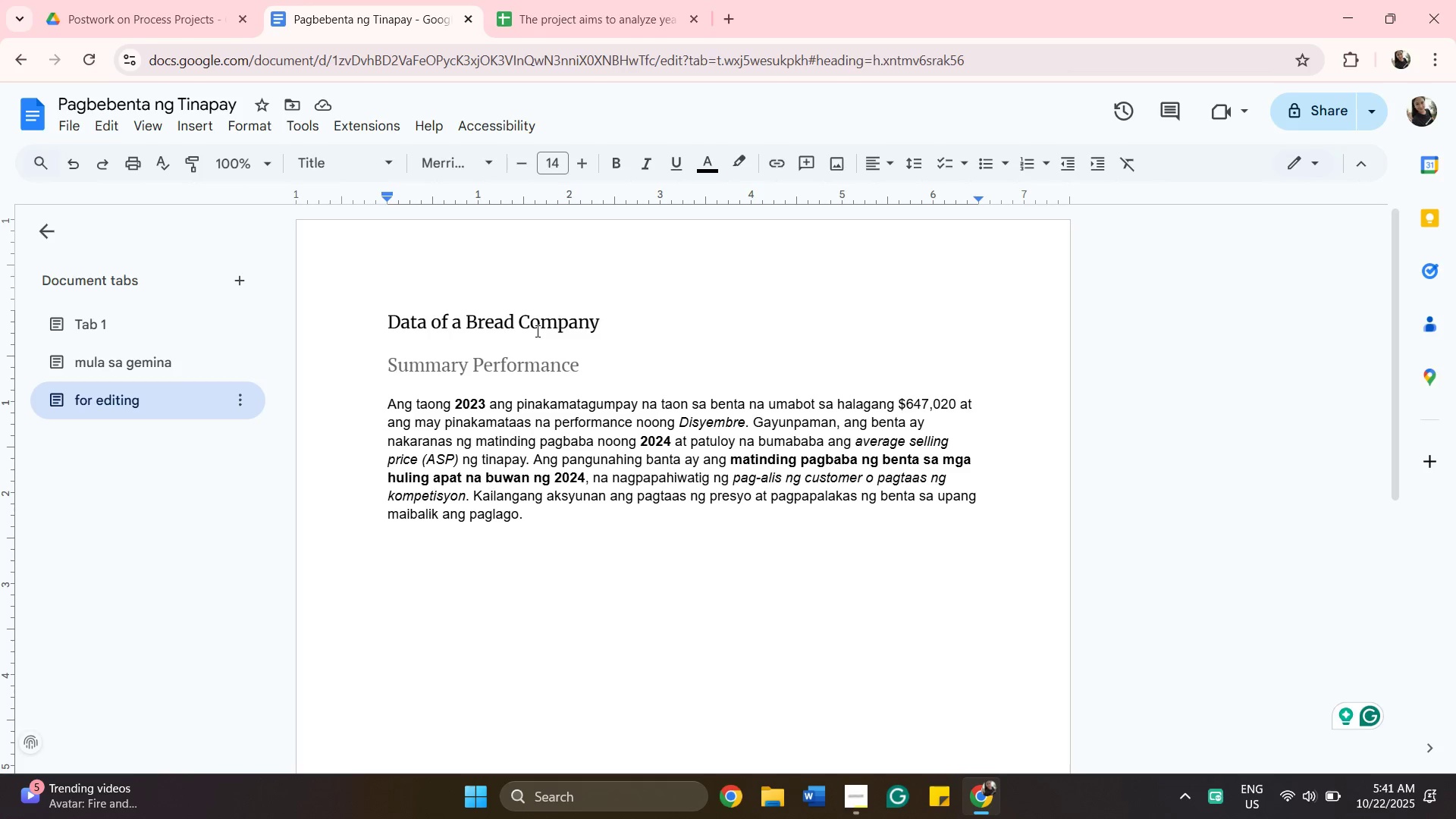 
left_click([548, 372])
 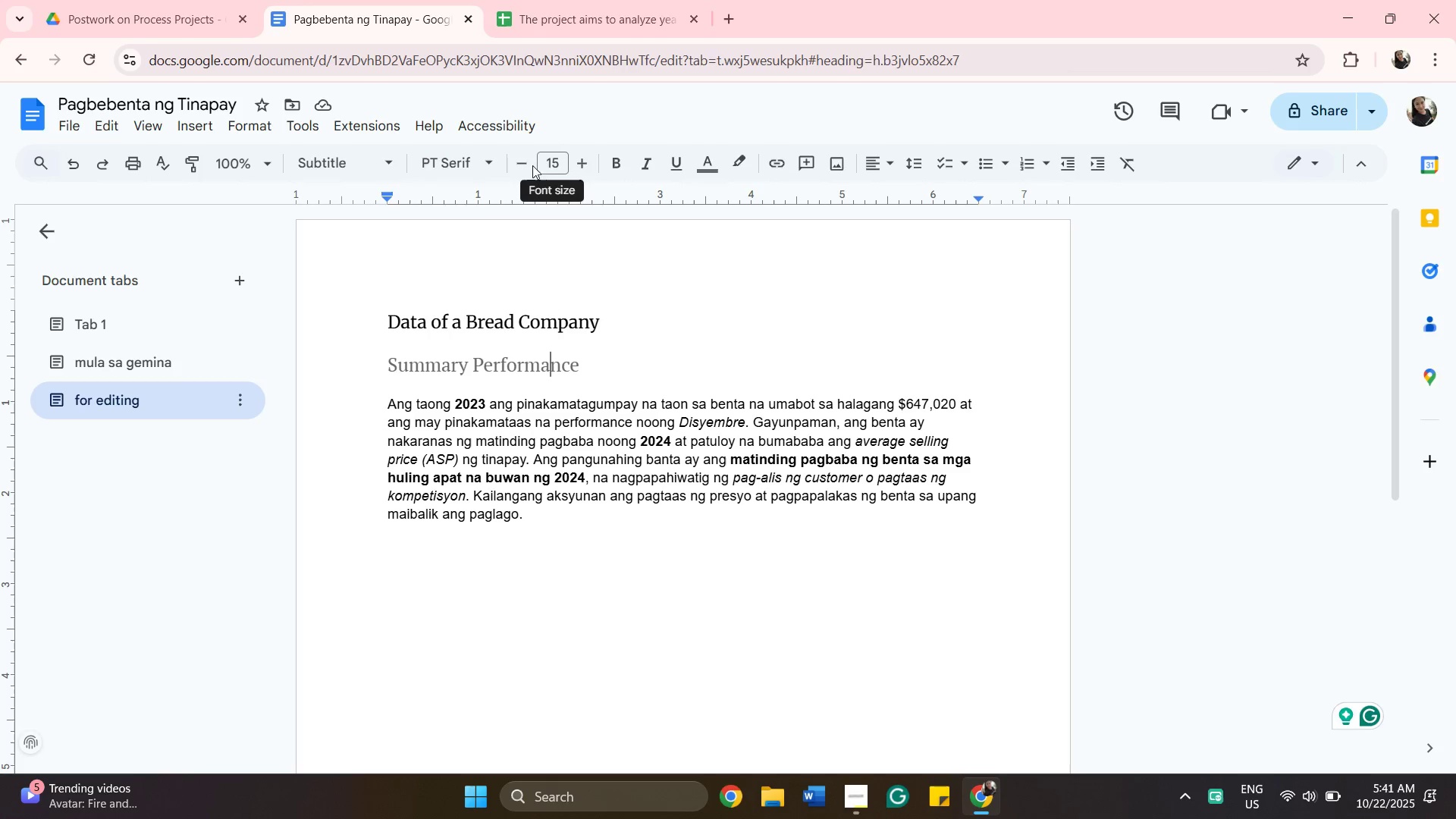 
left_click([526, 165])
 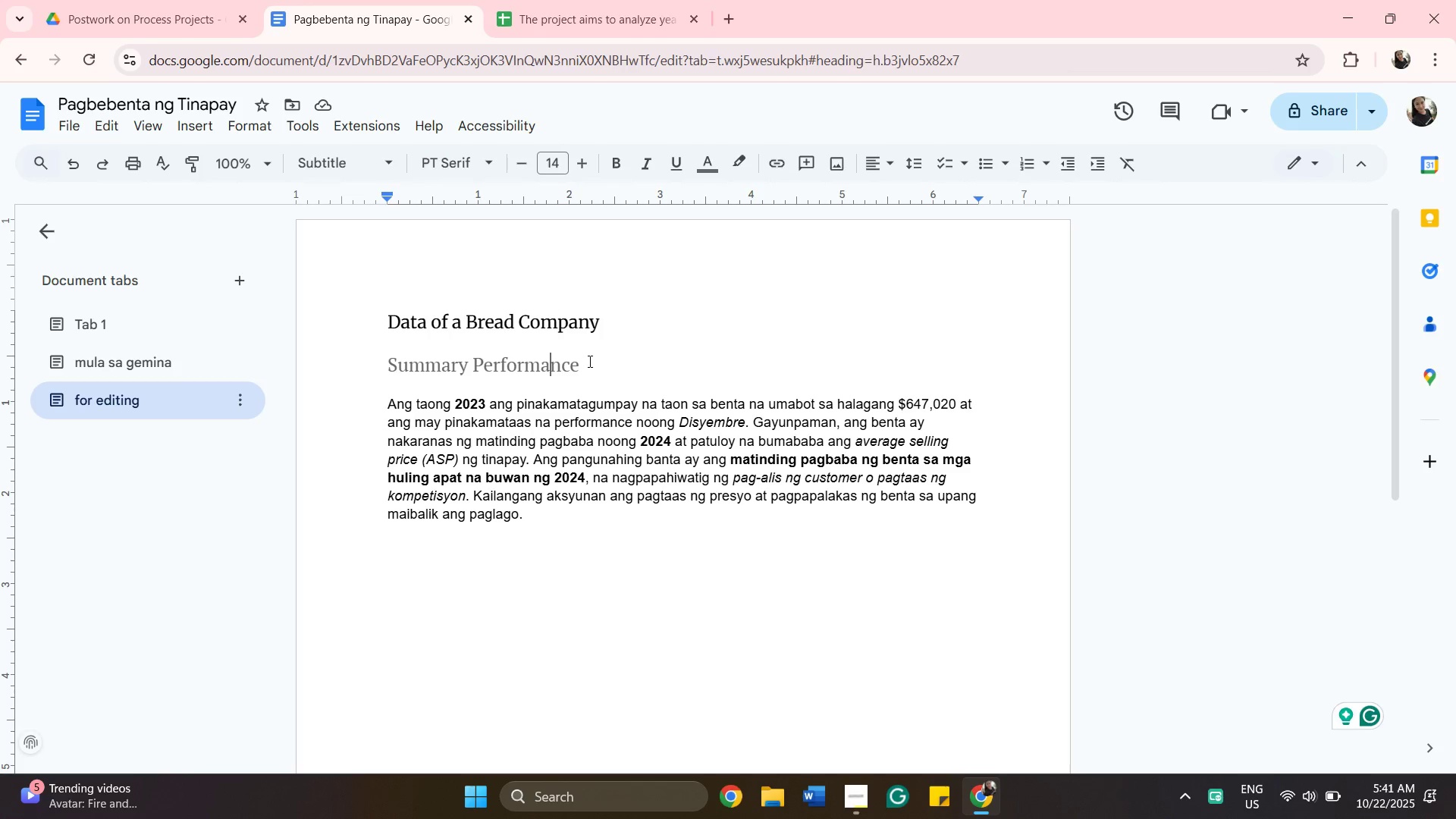 
left_click_drag(start_coordinate=[588, 361], to_coordinate=[364, 395])
 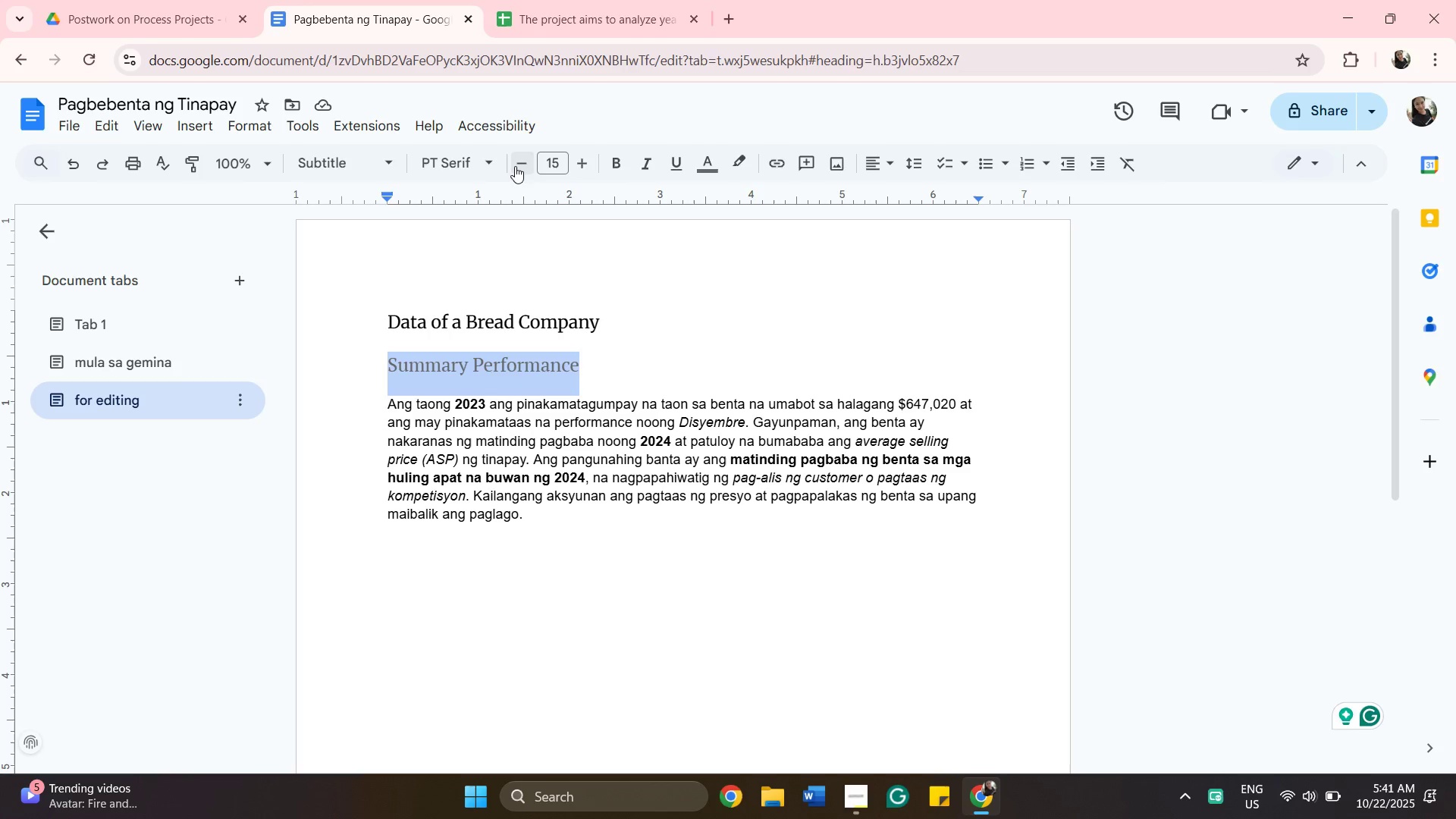 
left_click([515, 166])
 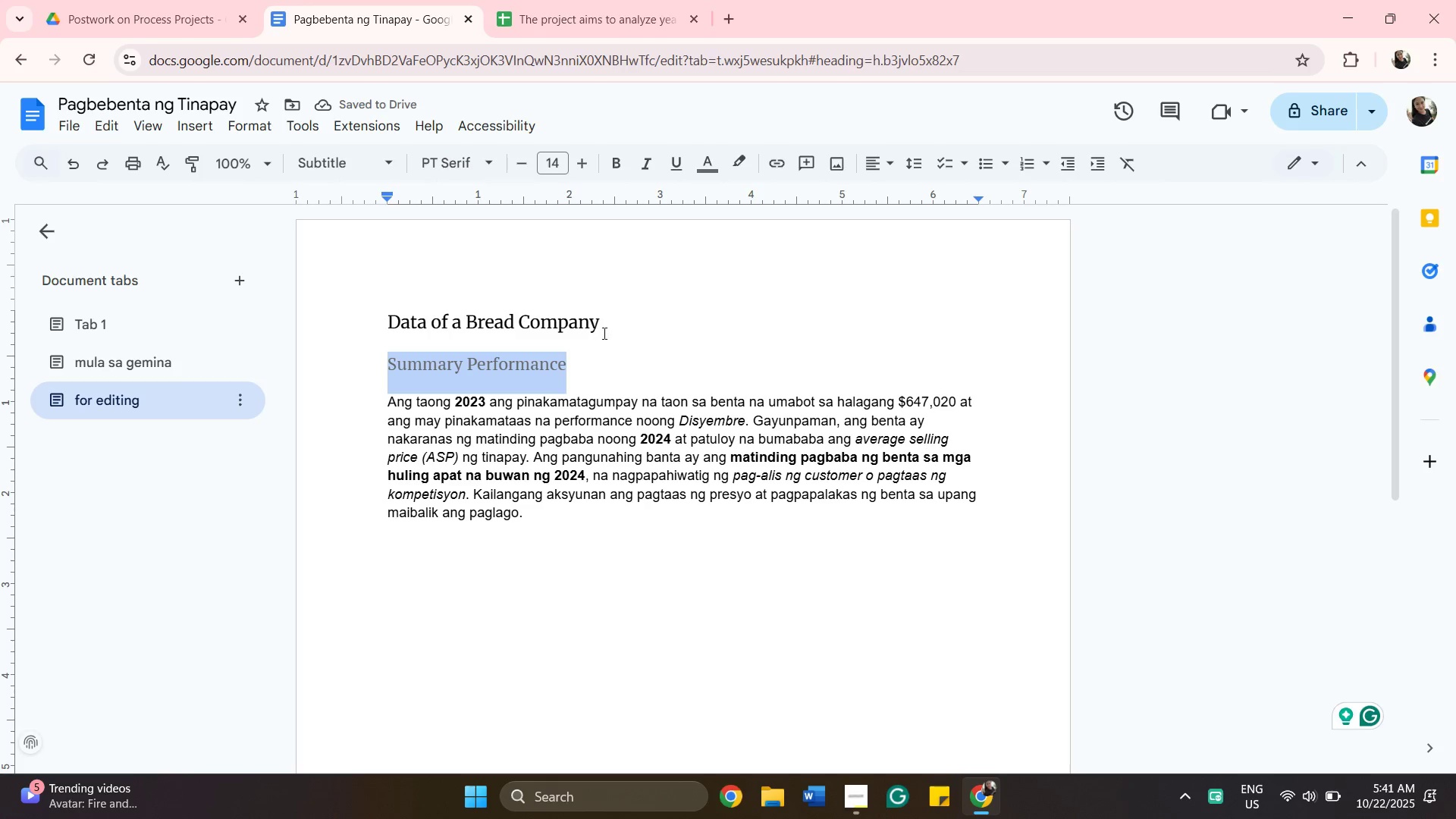 
left_click_drag(start_coordinate=[599, 319], to_coordinate=[389, 302])
 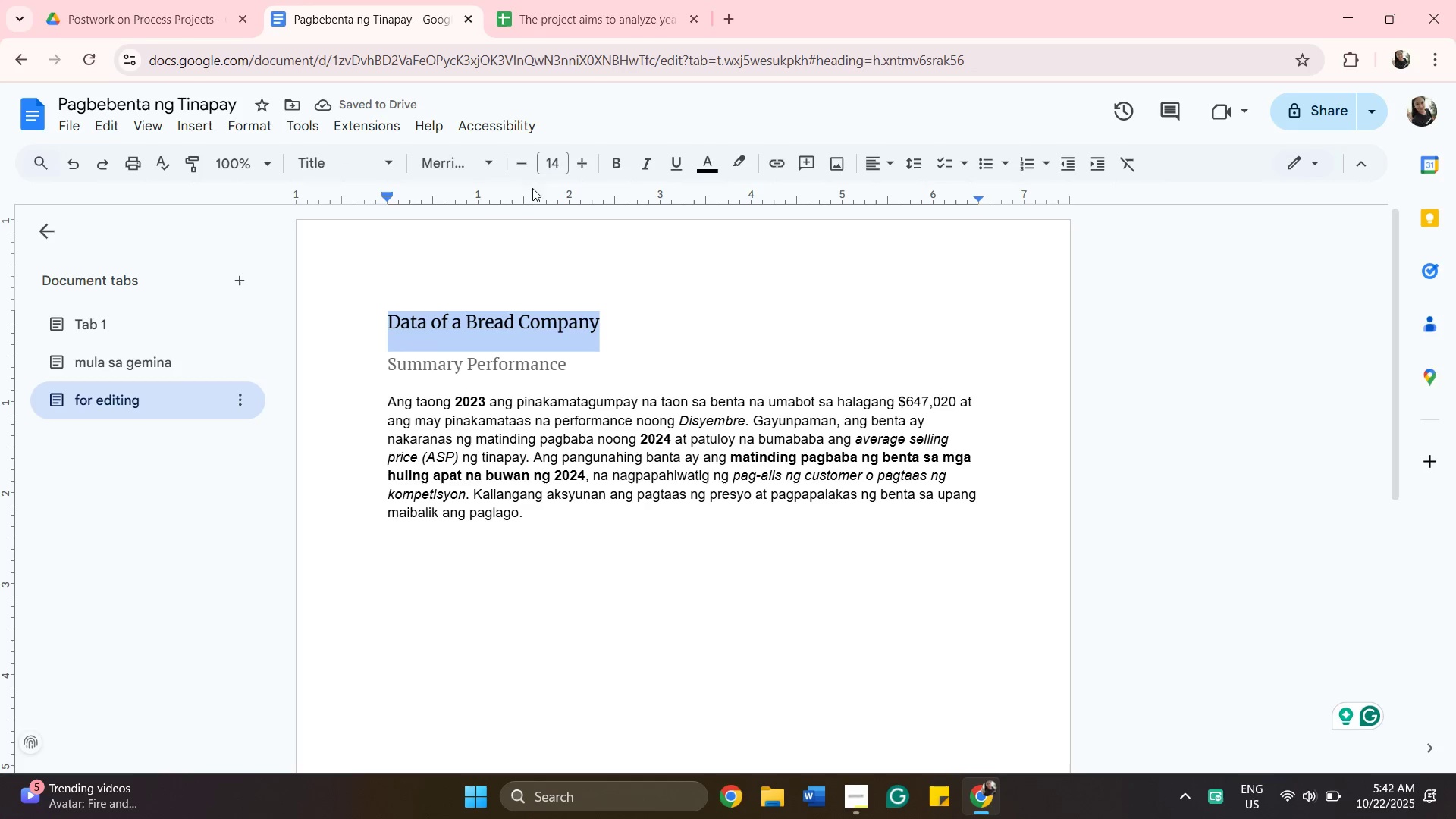 